 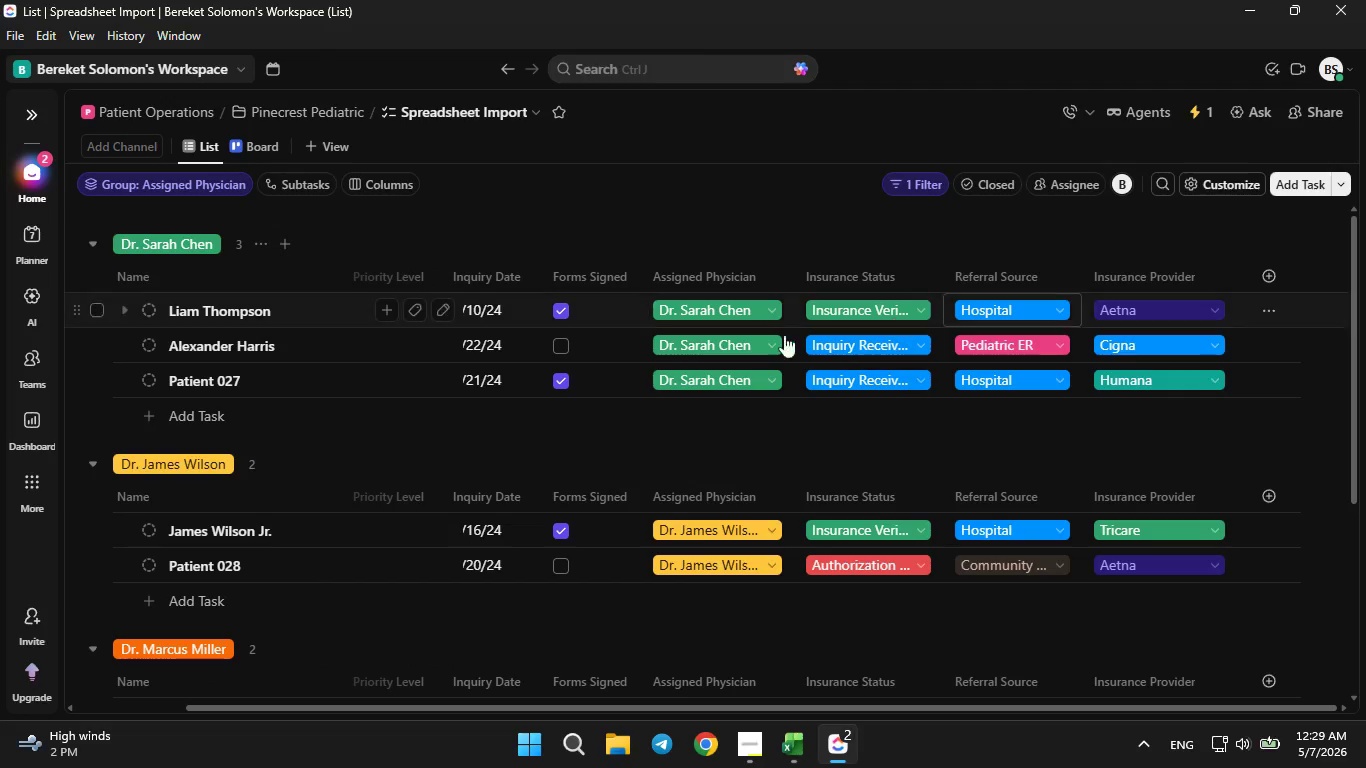 
left_click([280, 153])
 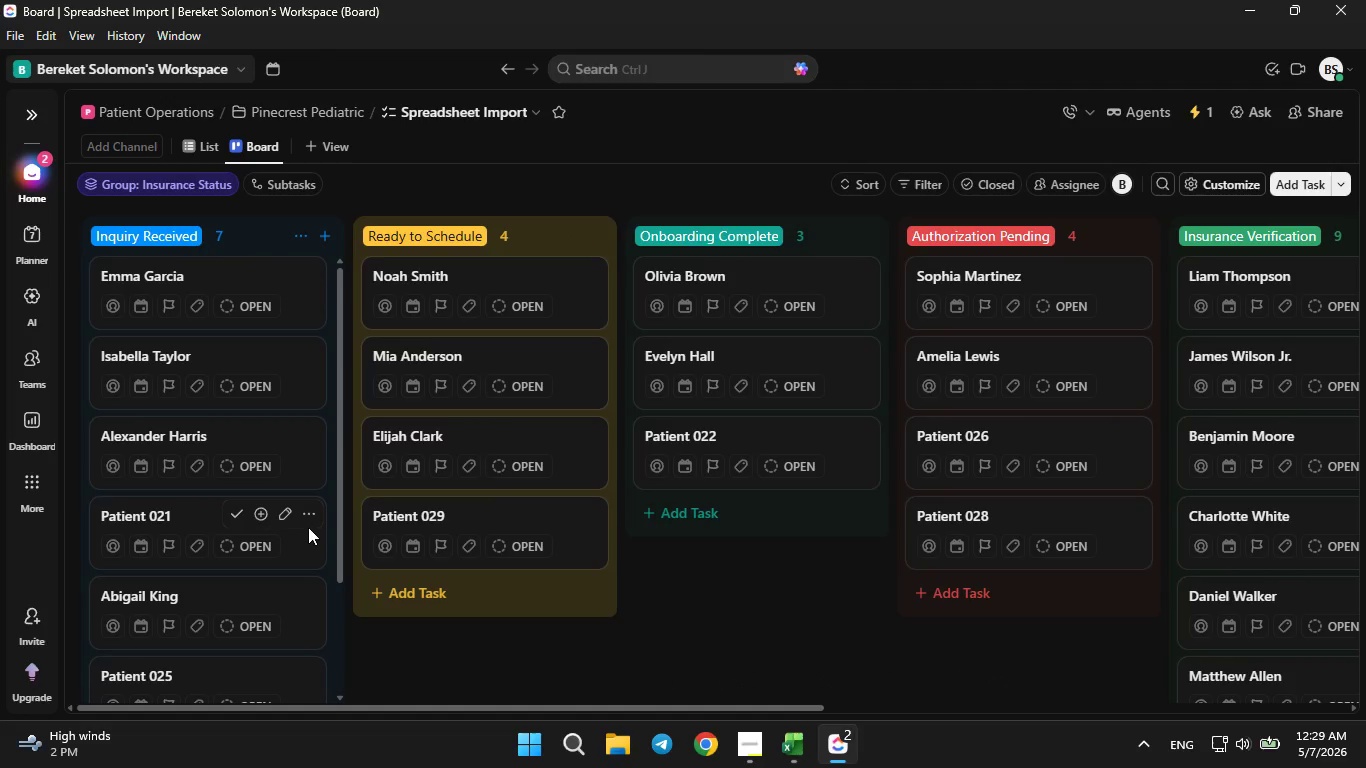 
key(PrintScreen)
 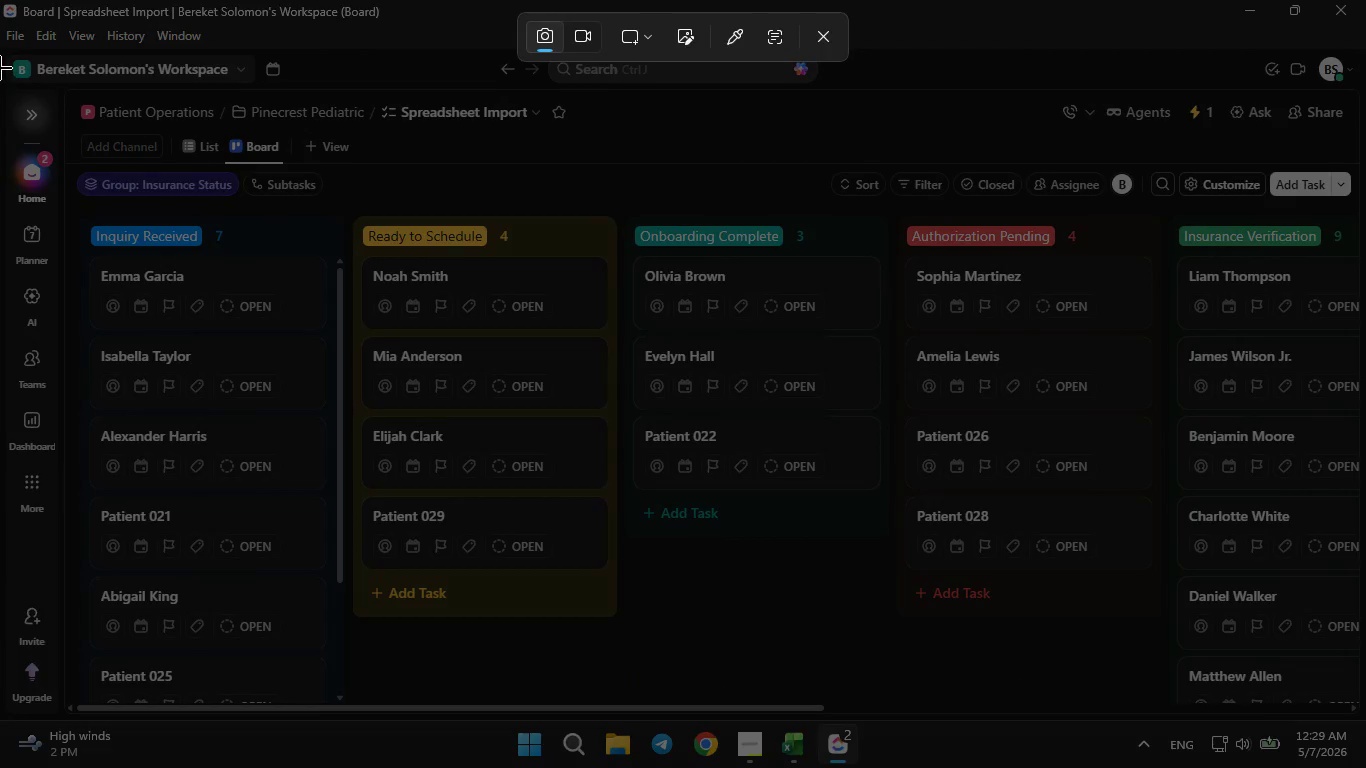 
left_click_drag(start_coordinate=[0, 53], to_coordinate=[1365, 716])
 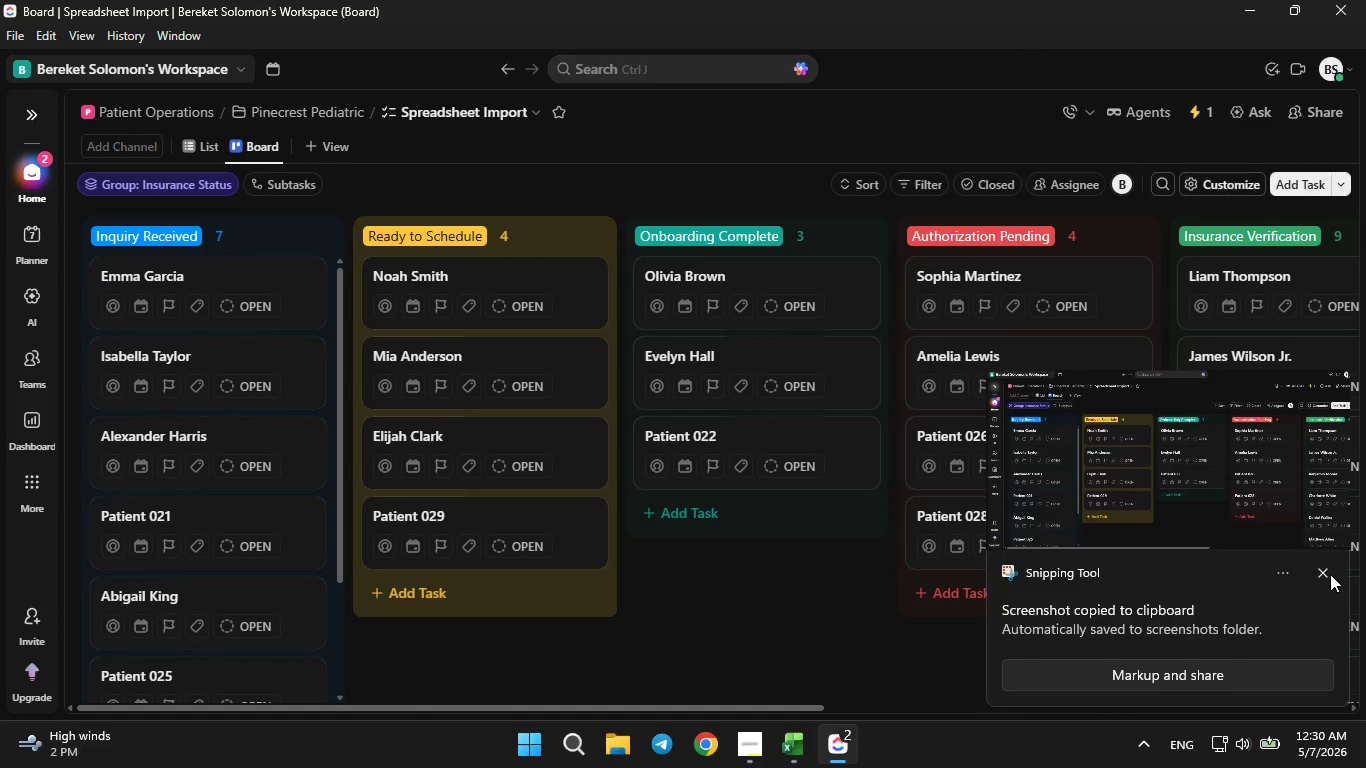 
left_click([1326, 573])
 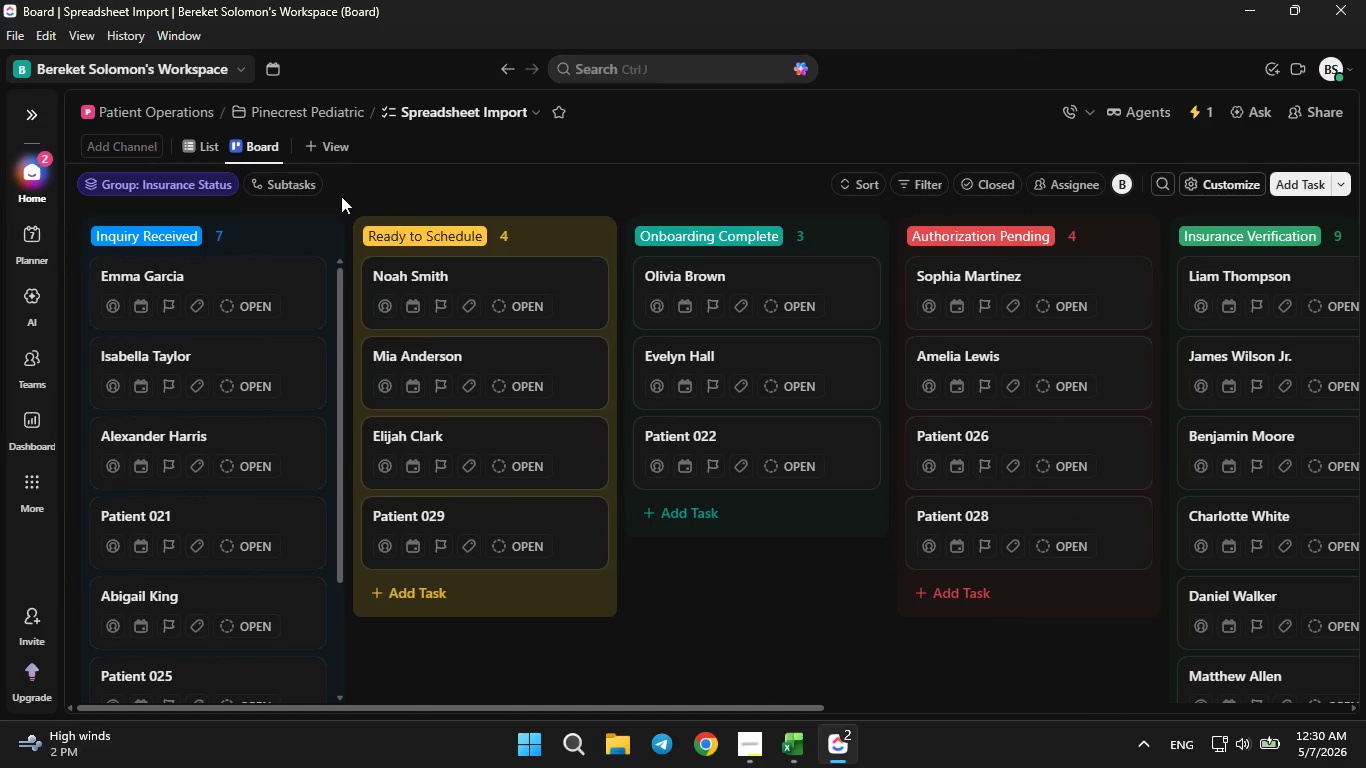 
left_click([221, 146])
 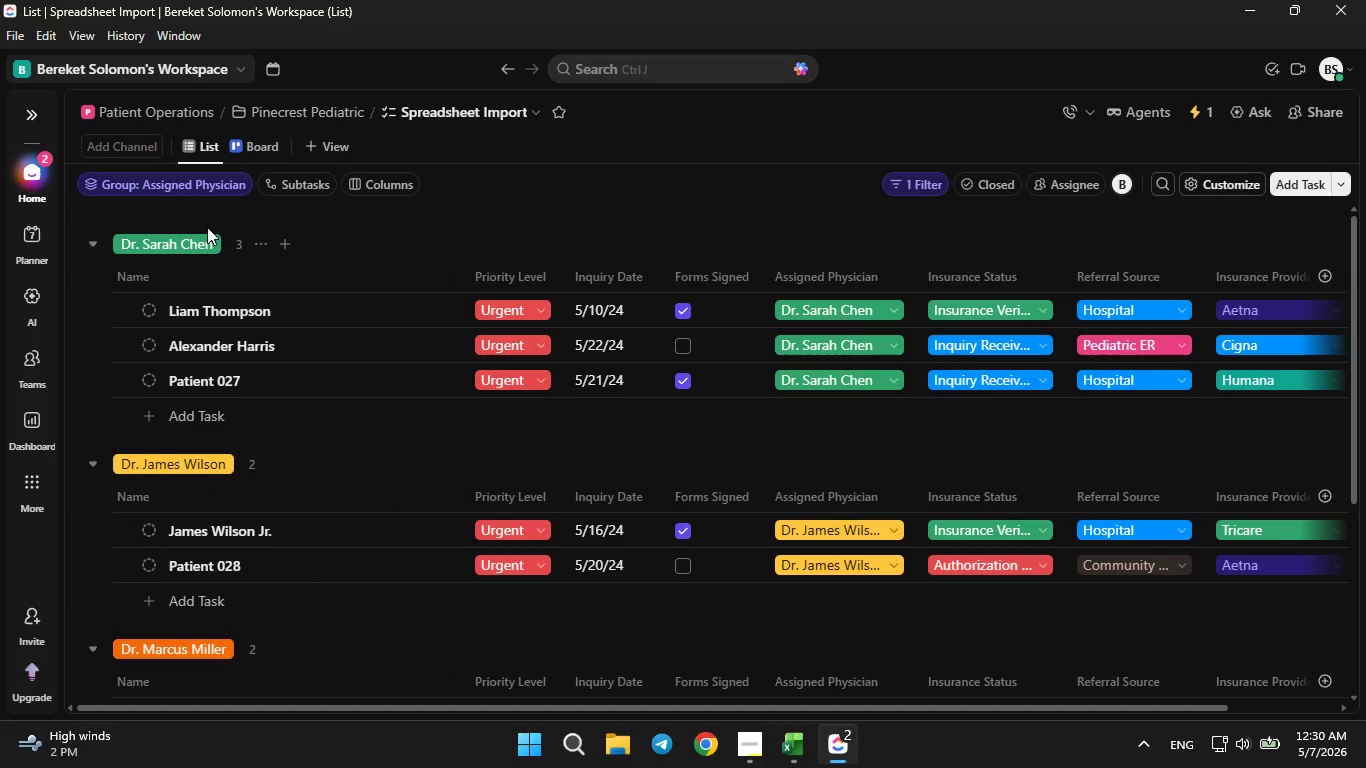 
wait(7.97)
 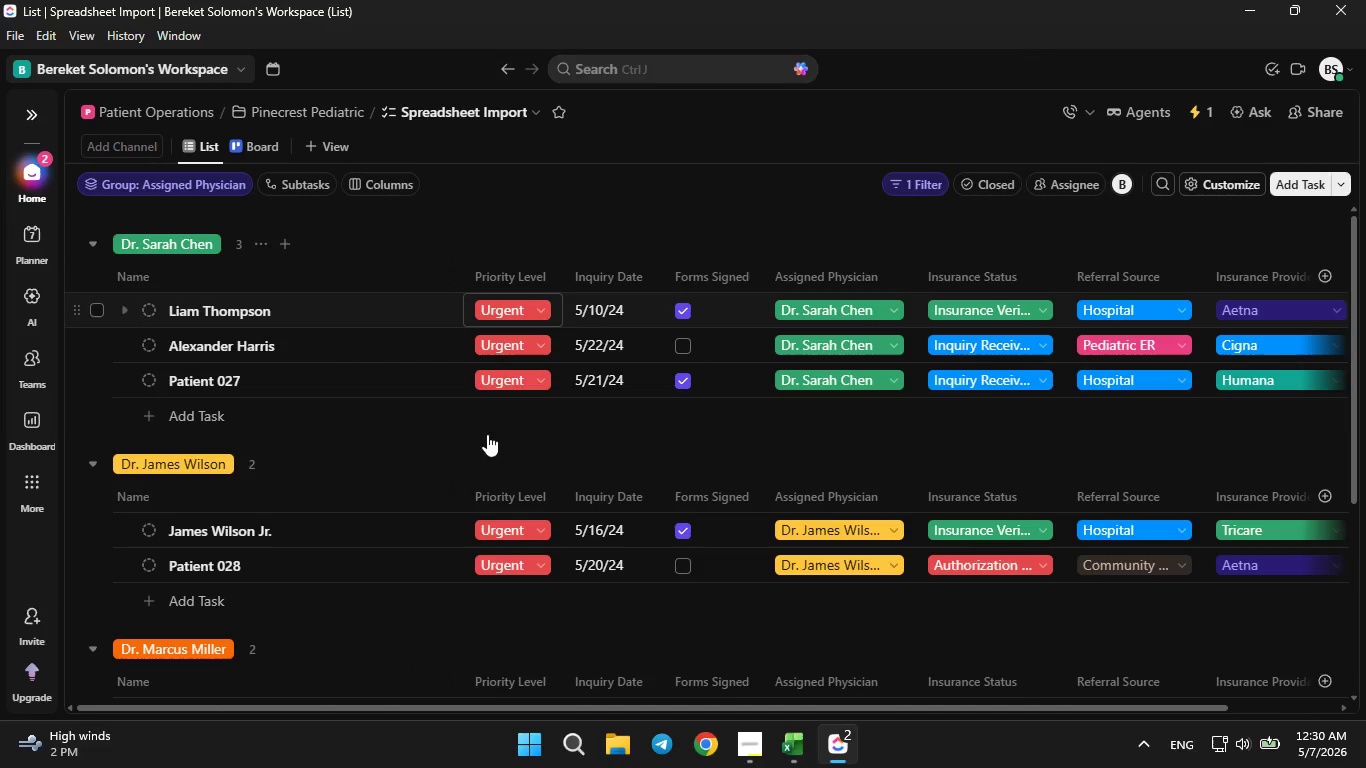 
left_click([193, 182])
 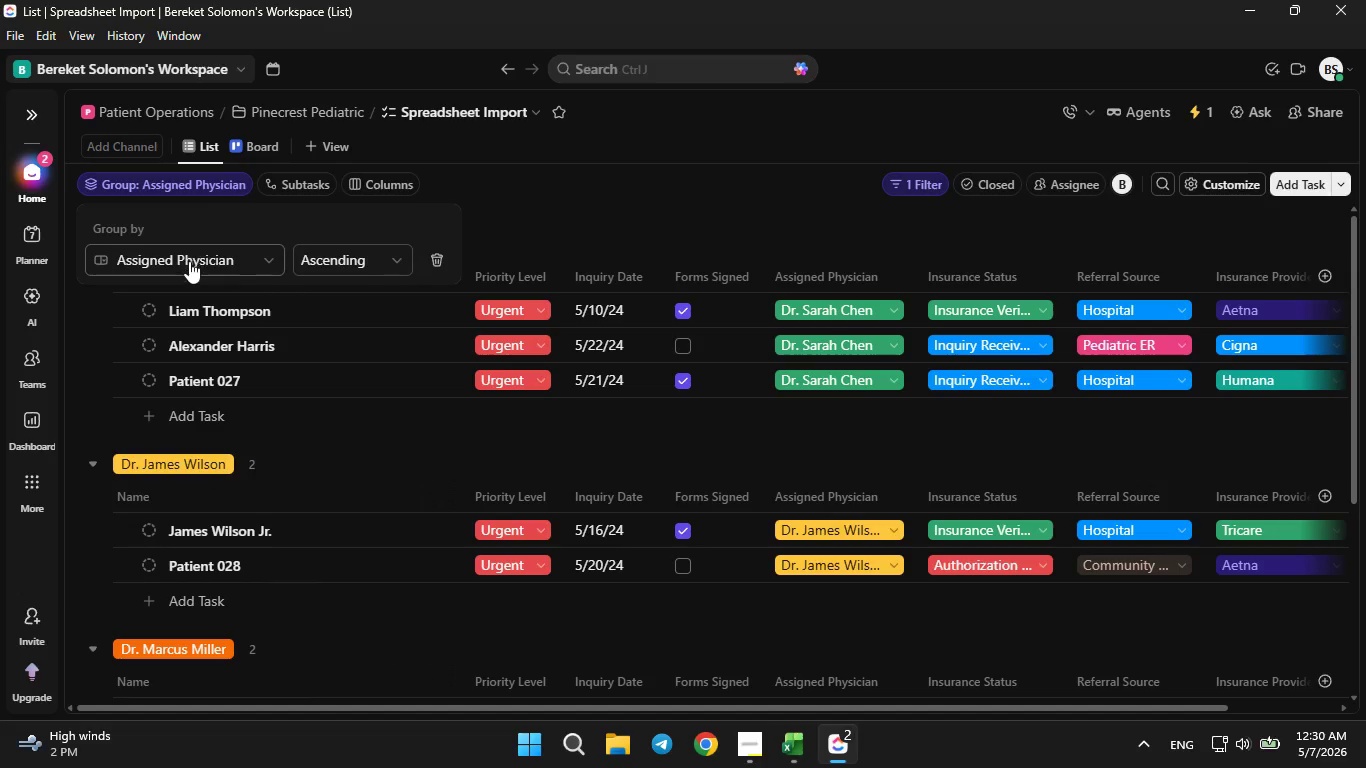 
left_click([189, 261])
 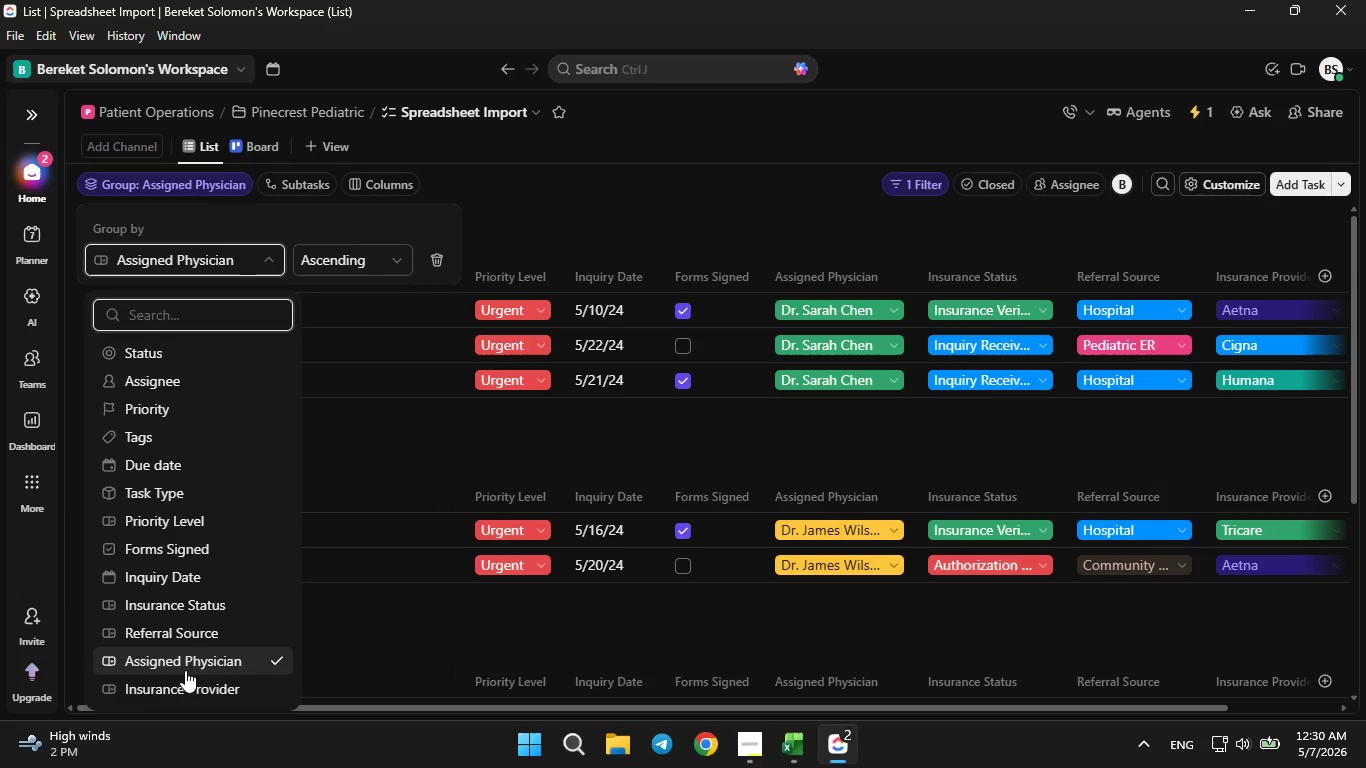 
mouse_move([203, 509])
 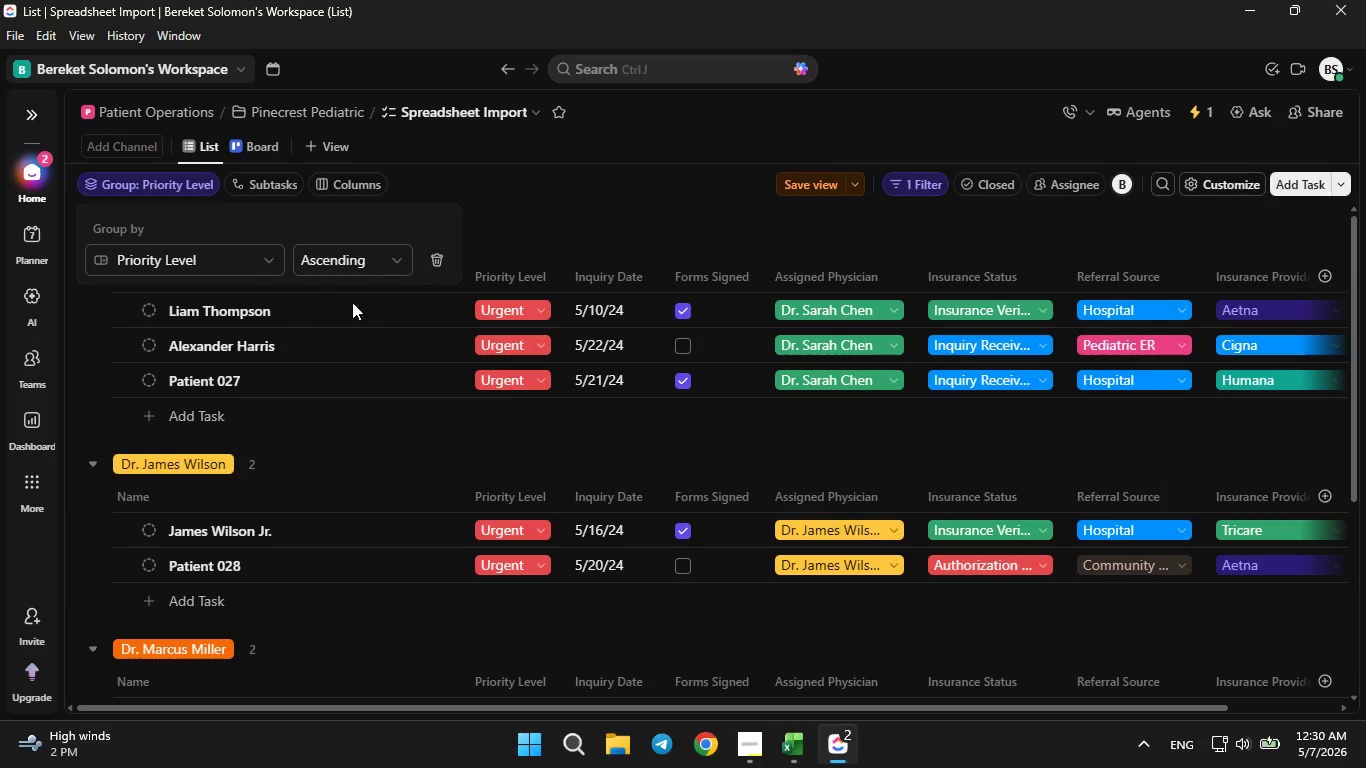 
mouse_move([377, 264])
 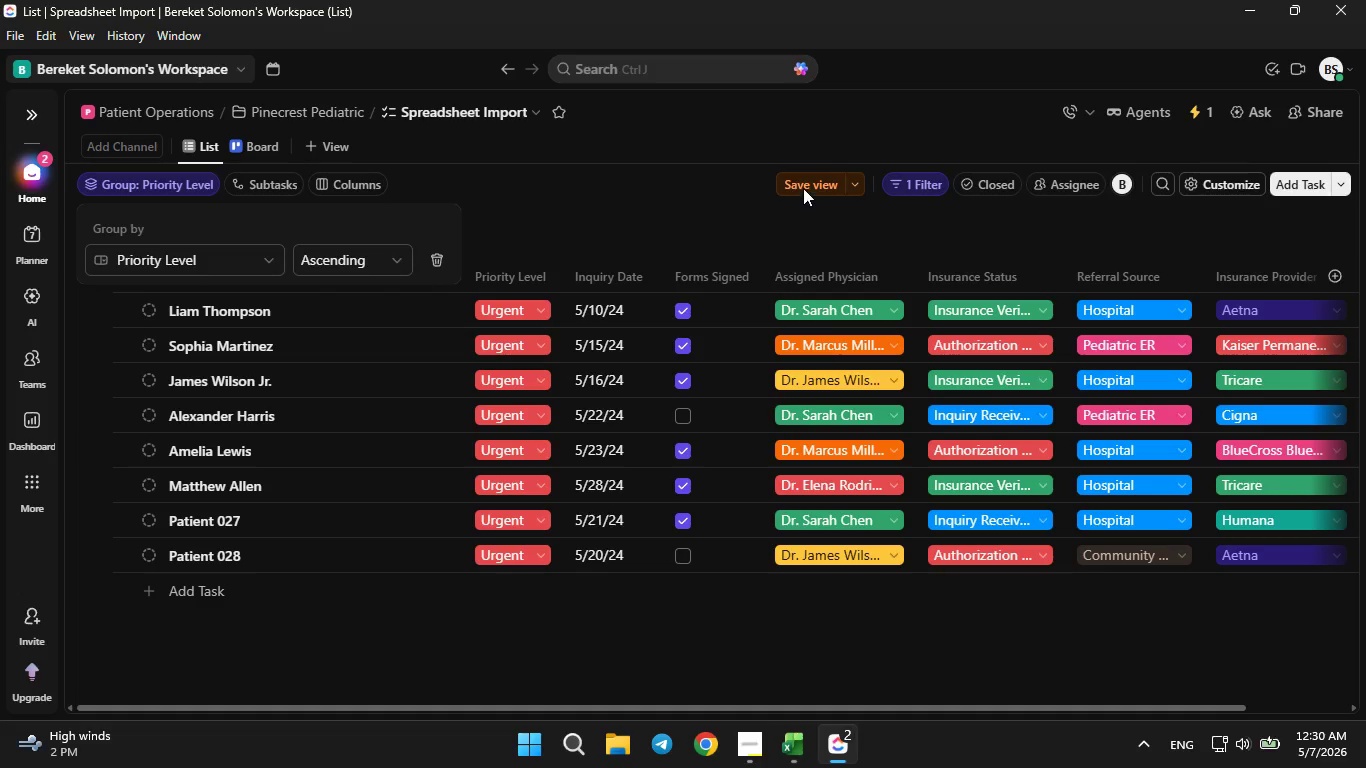 
left_click([803, 181])
 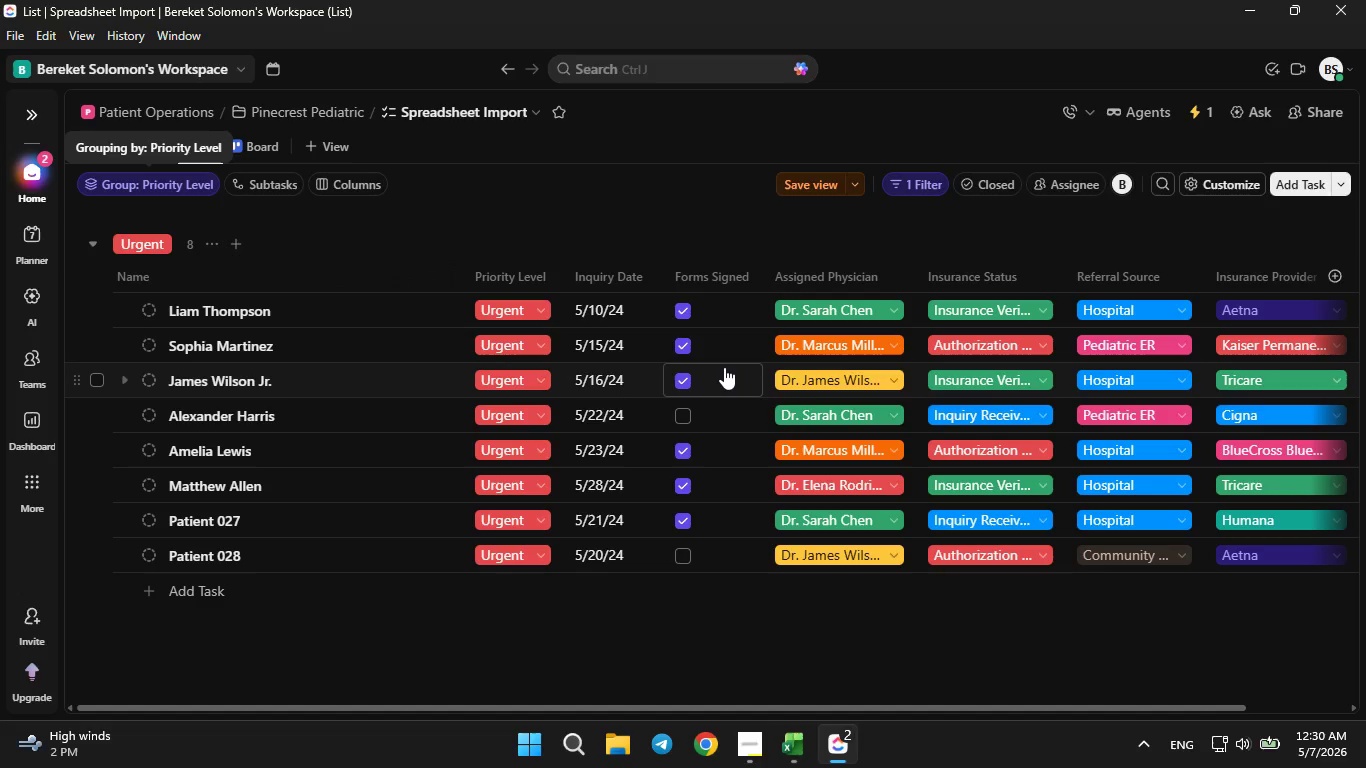 
key(PrintScreen)
 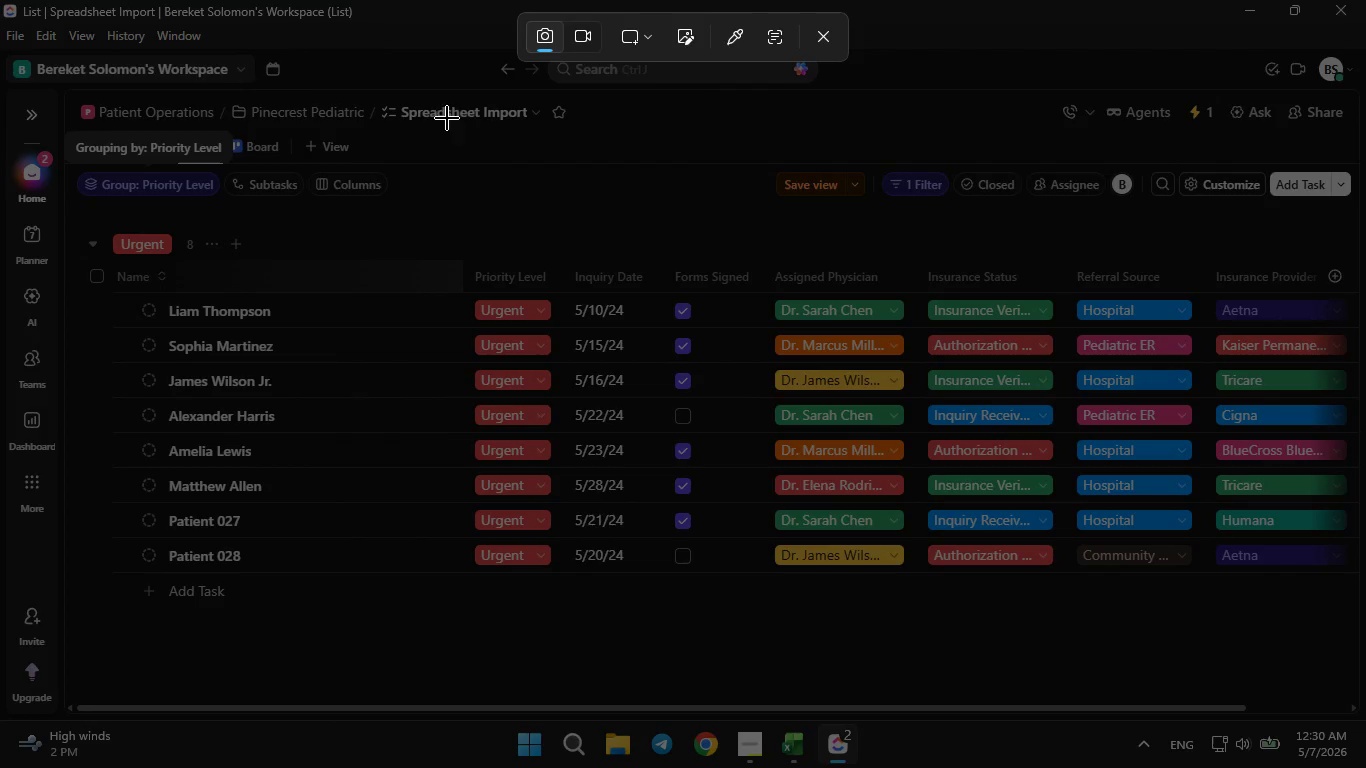 
left_click([817, 38])
 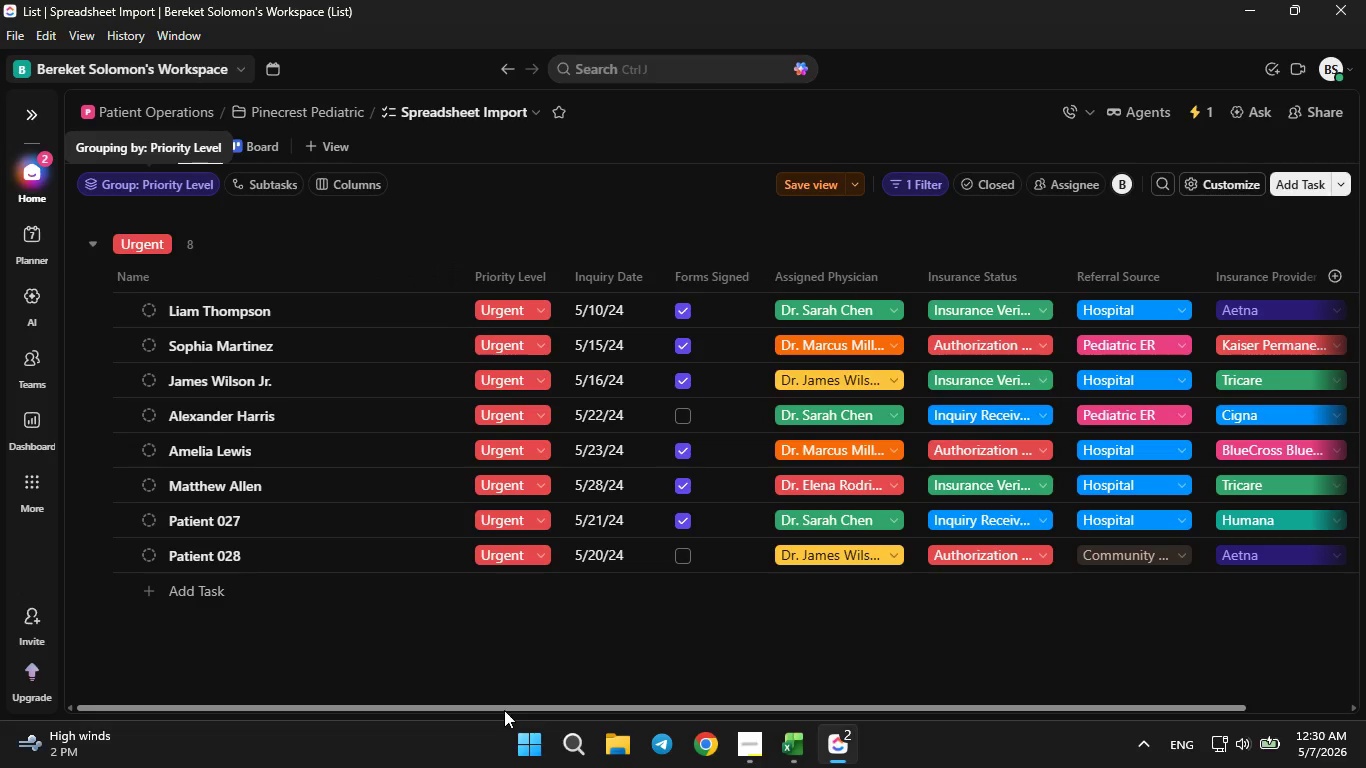 
wait(6.31)
 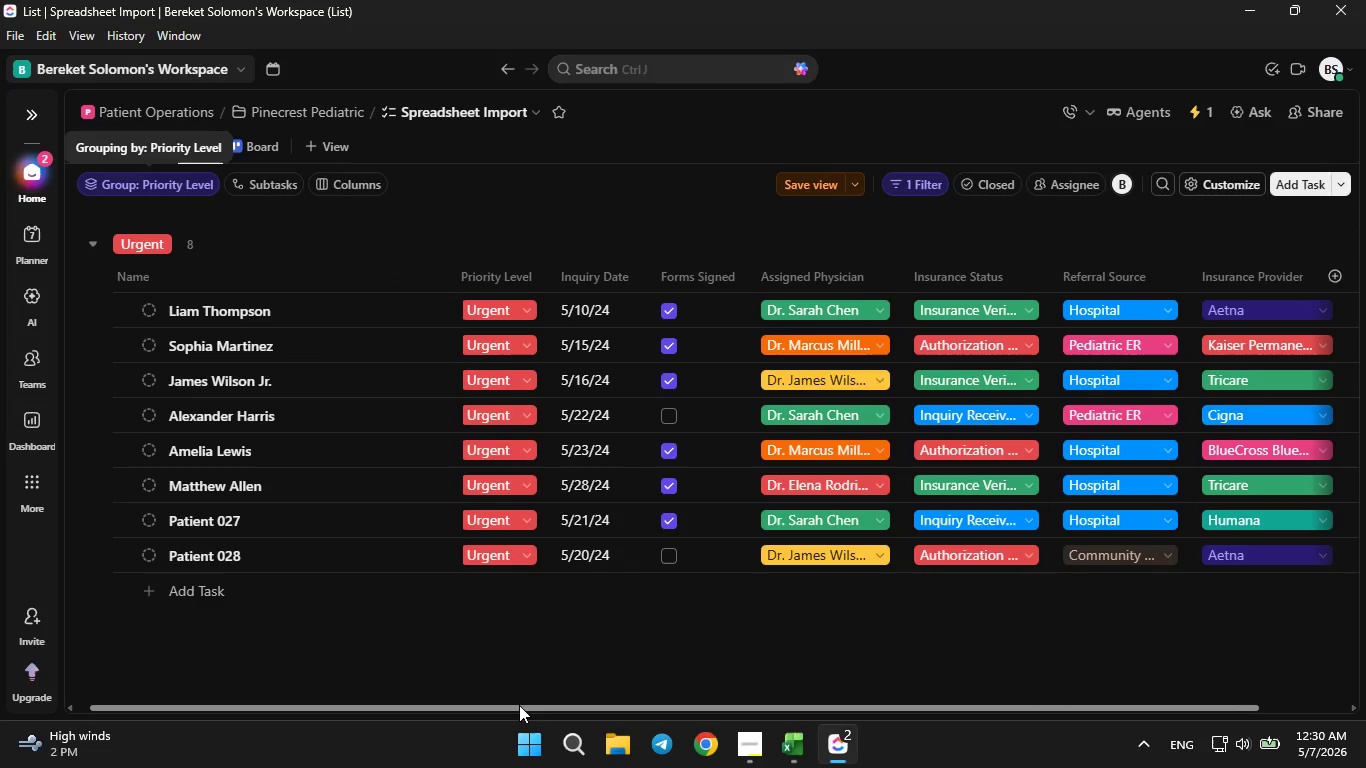 
key(PrintScreen)
 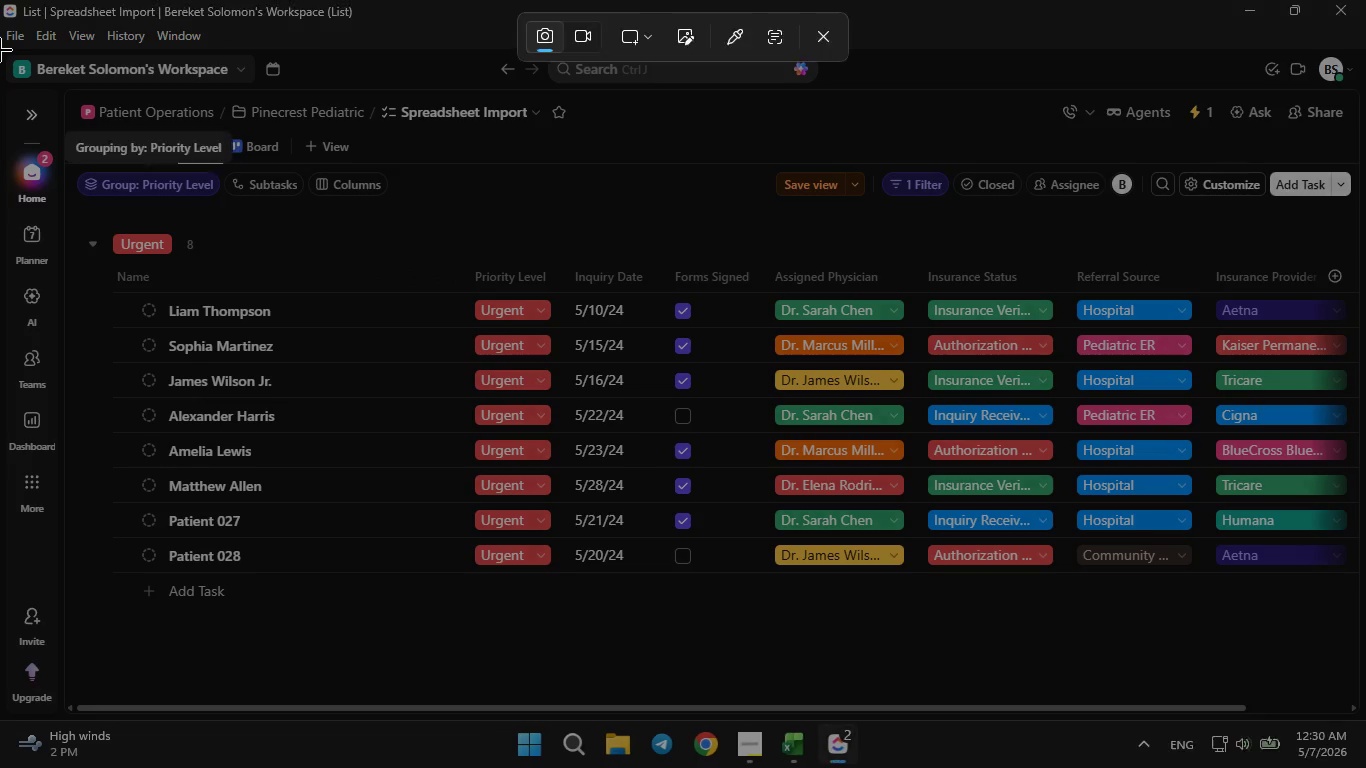 
left_click_drag(start_coordinate=[0, 47], to_coordinate=[1363, 720])
 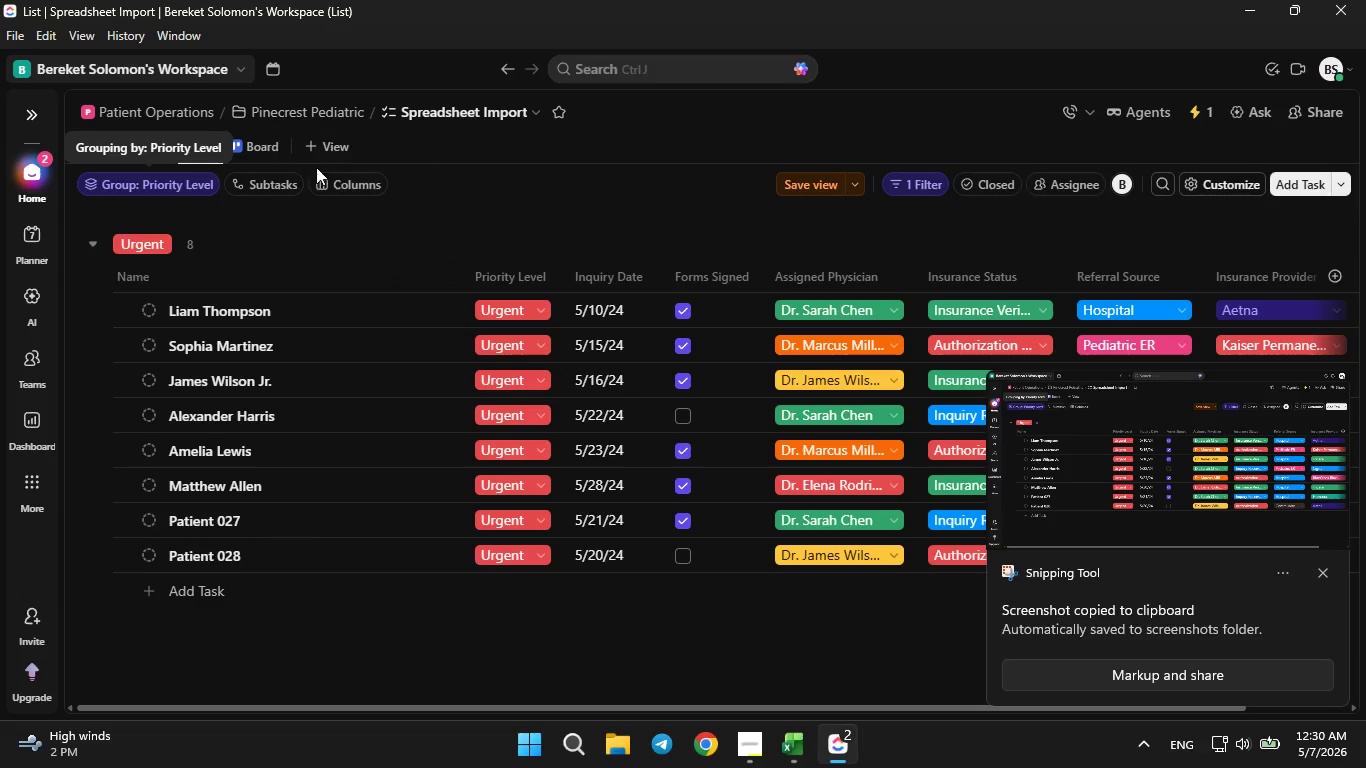 
left_click([267, 144])
 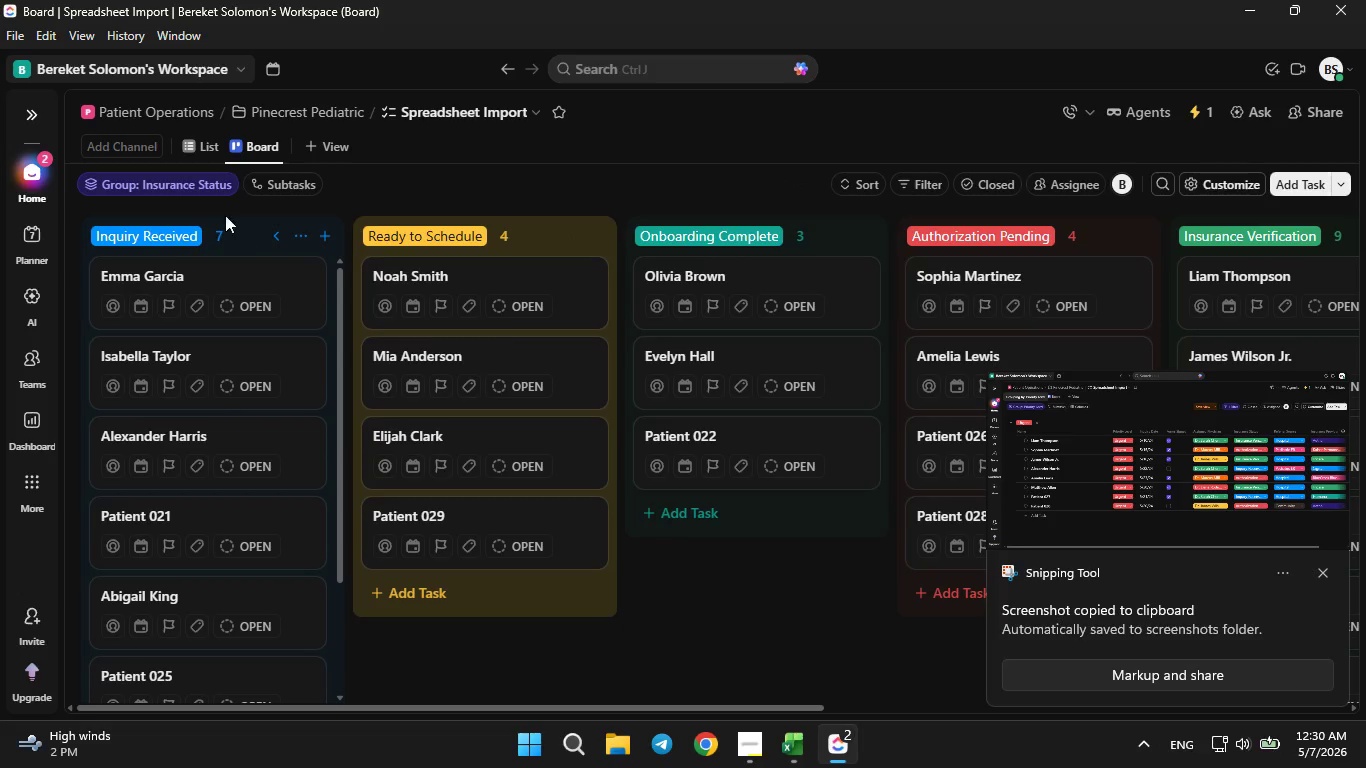 
left_click([207, 141])
 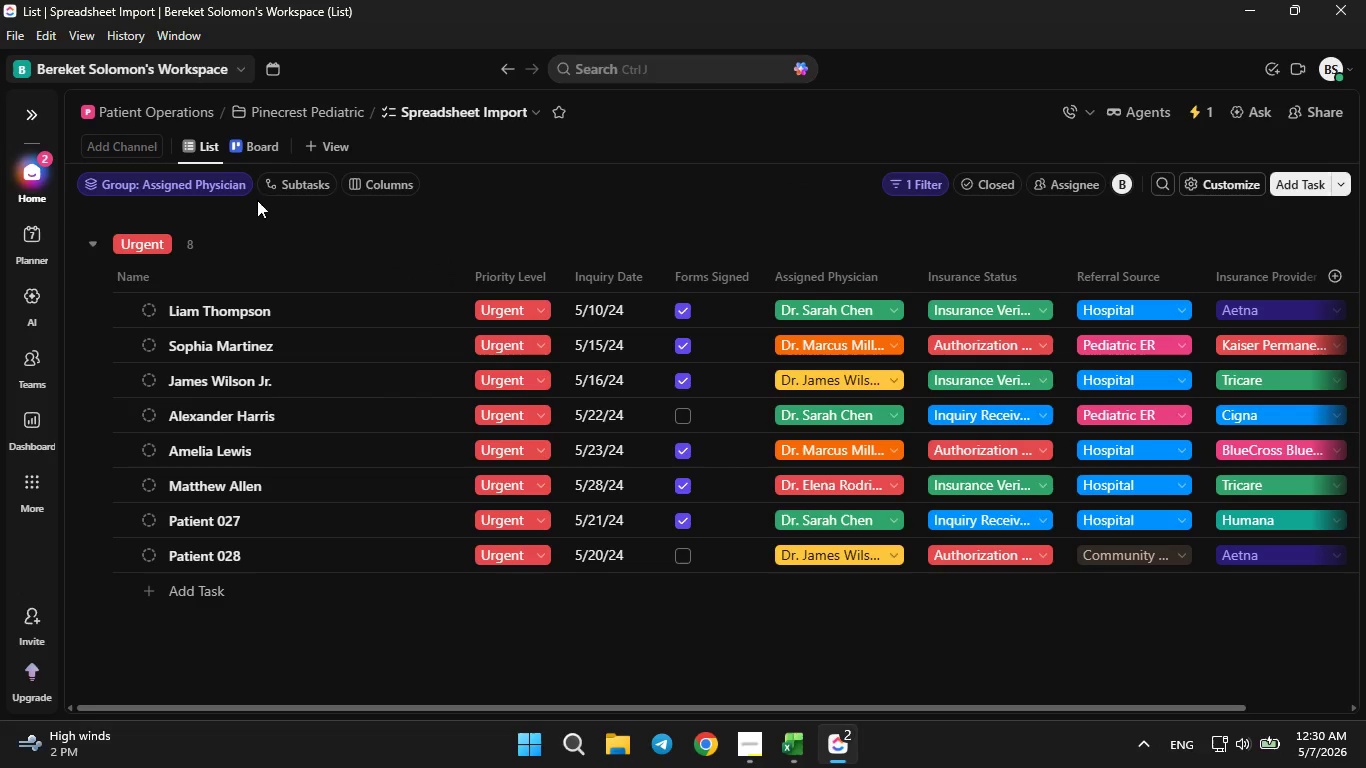 
left_click([207, 183])
 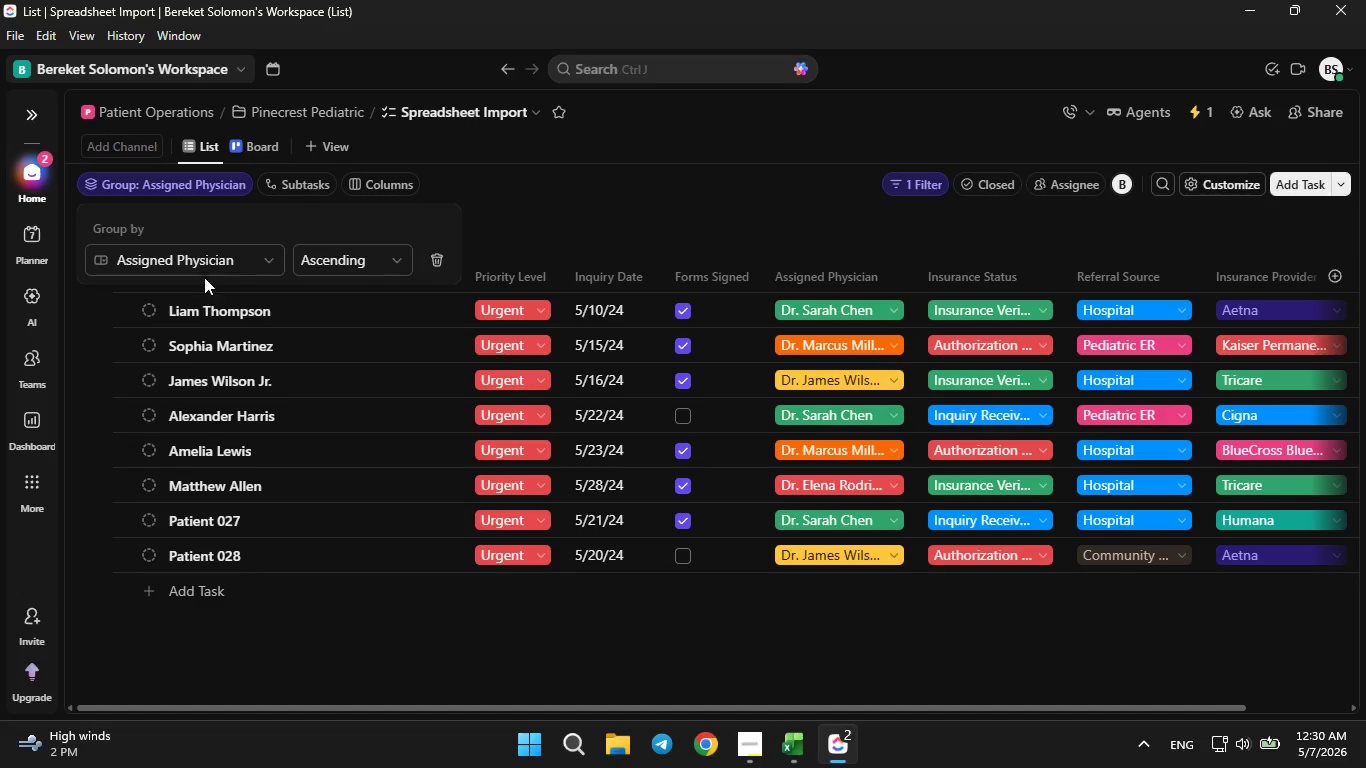 
left_click([208, 260])
 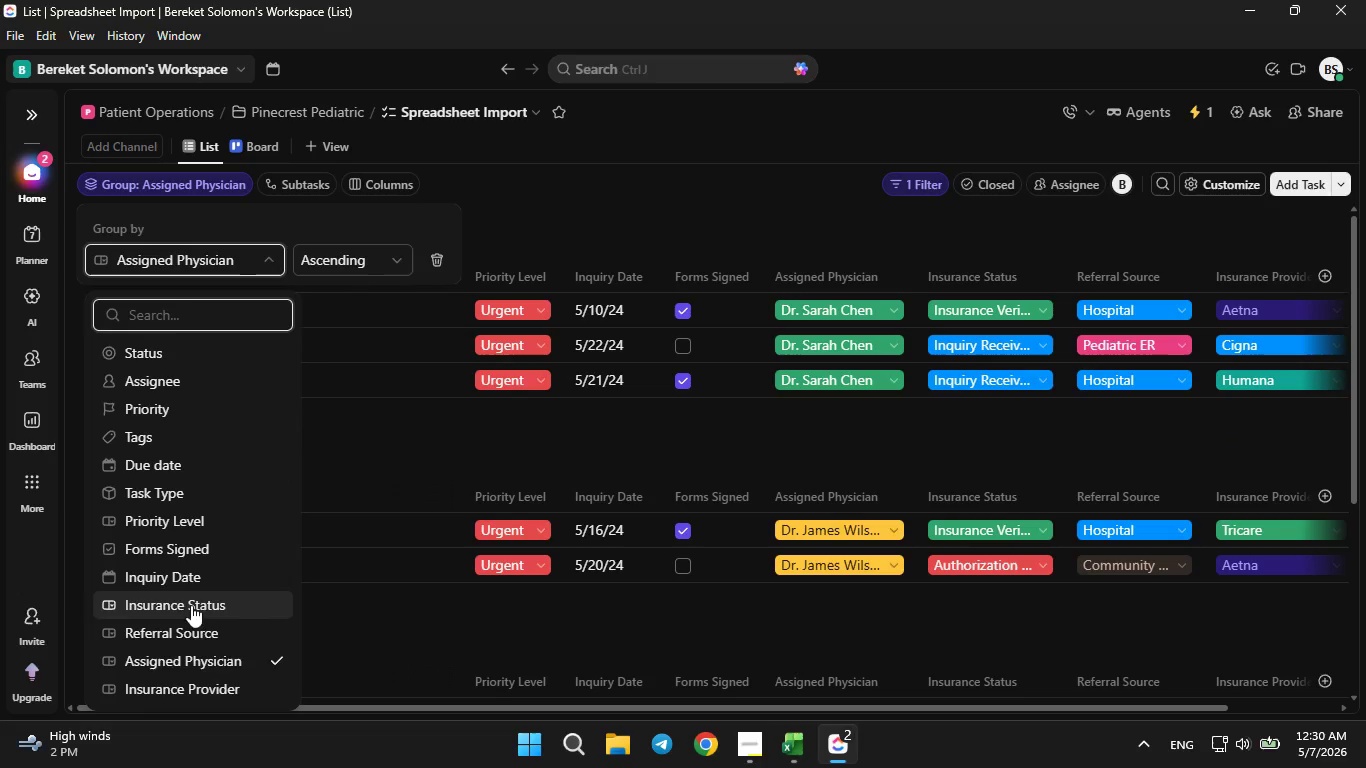 
left_click([191, 654])
 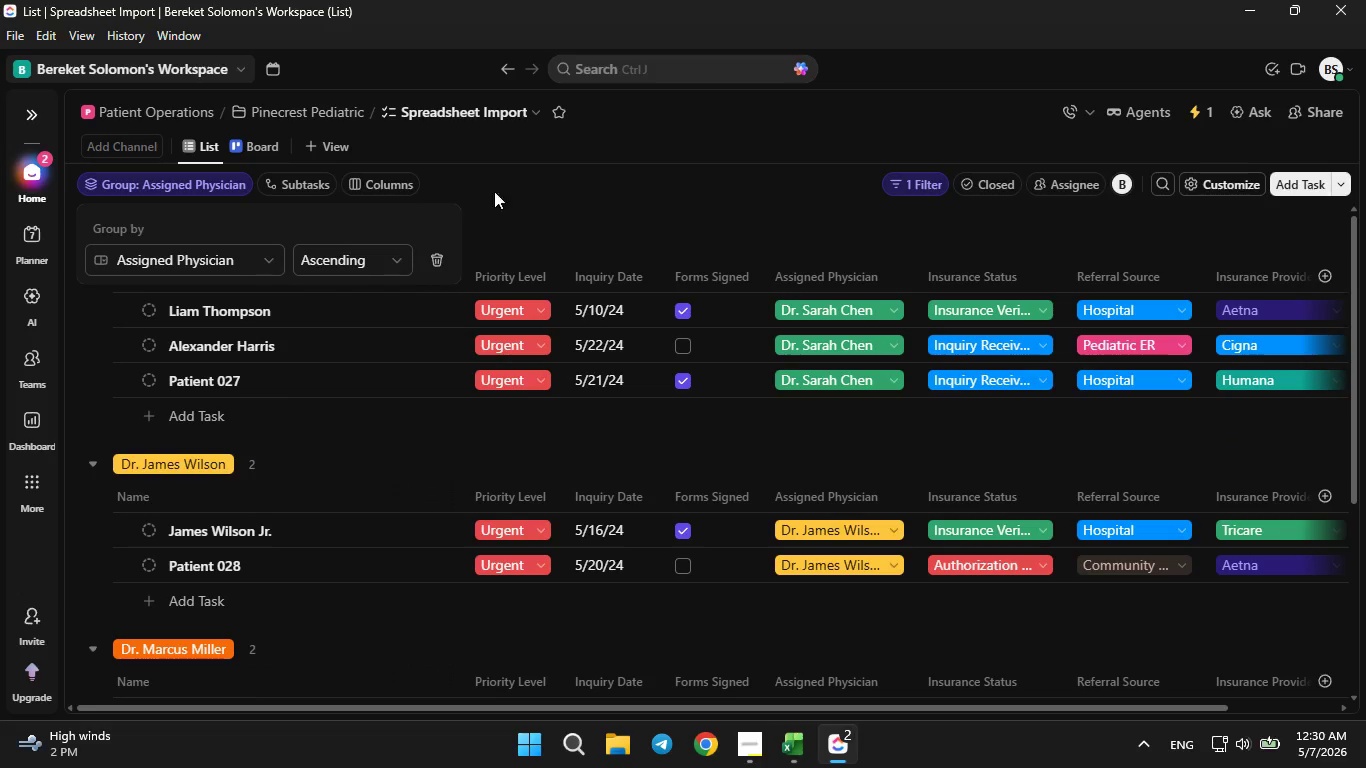 
left_click([533, 190])
 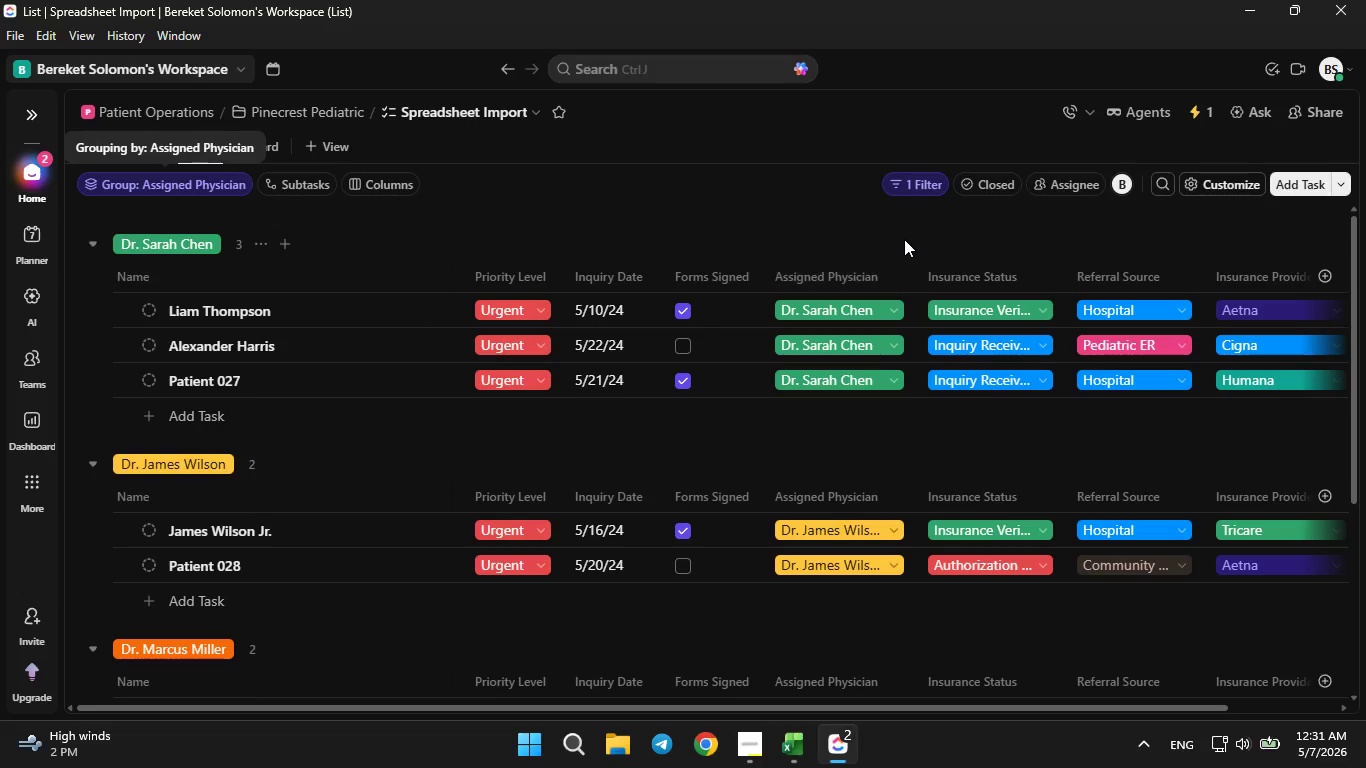 
scroll: coordinate [780, 354], scroll_direction: up, amount: 2.0
 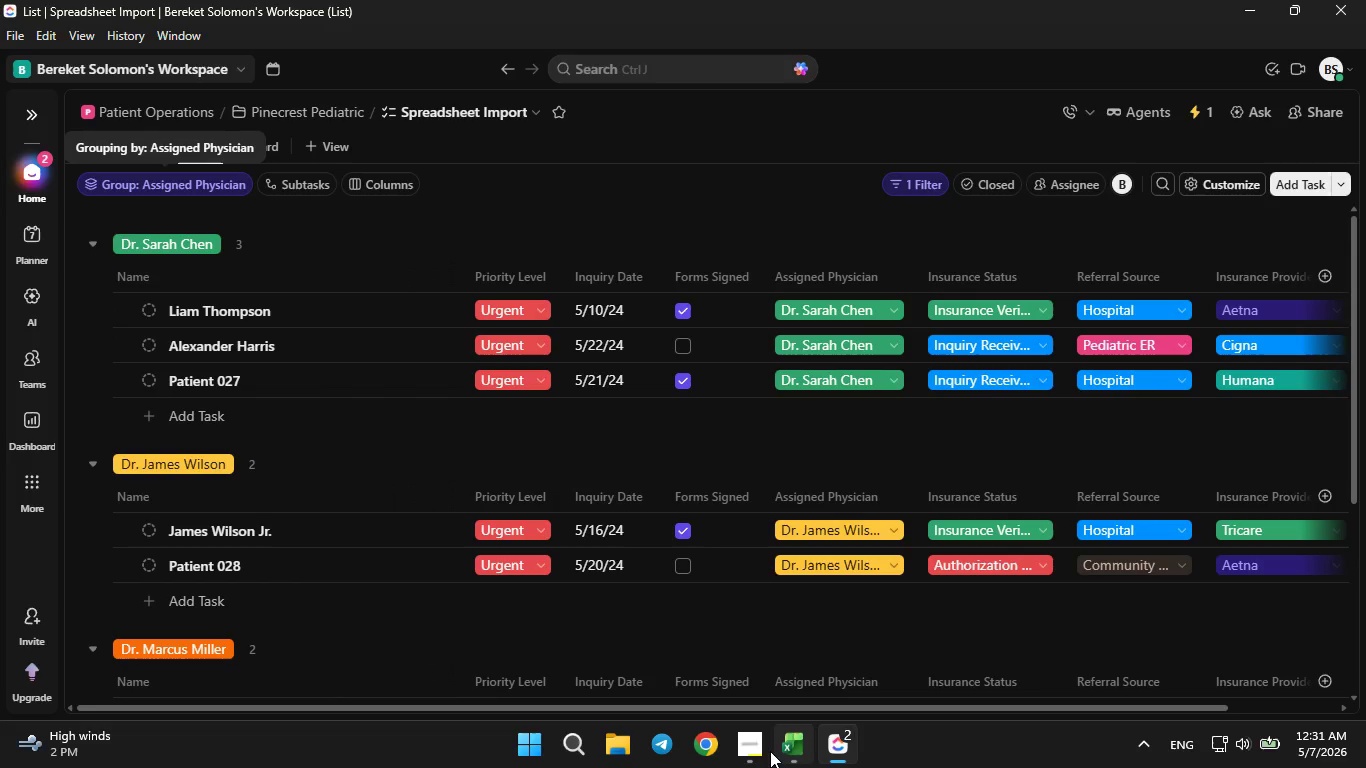 
left_click([764, 759])